 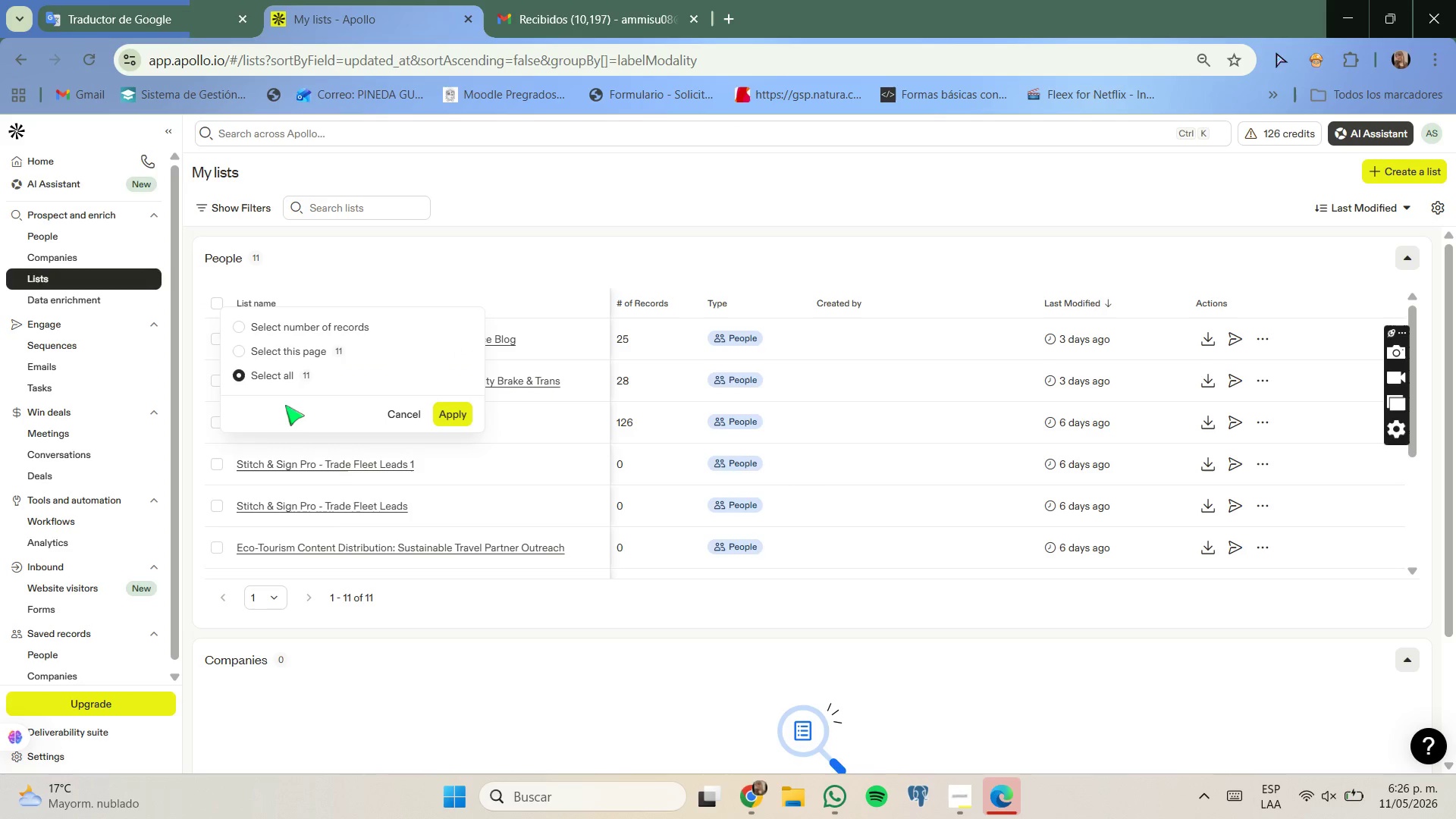 
left_click([452, 413])
 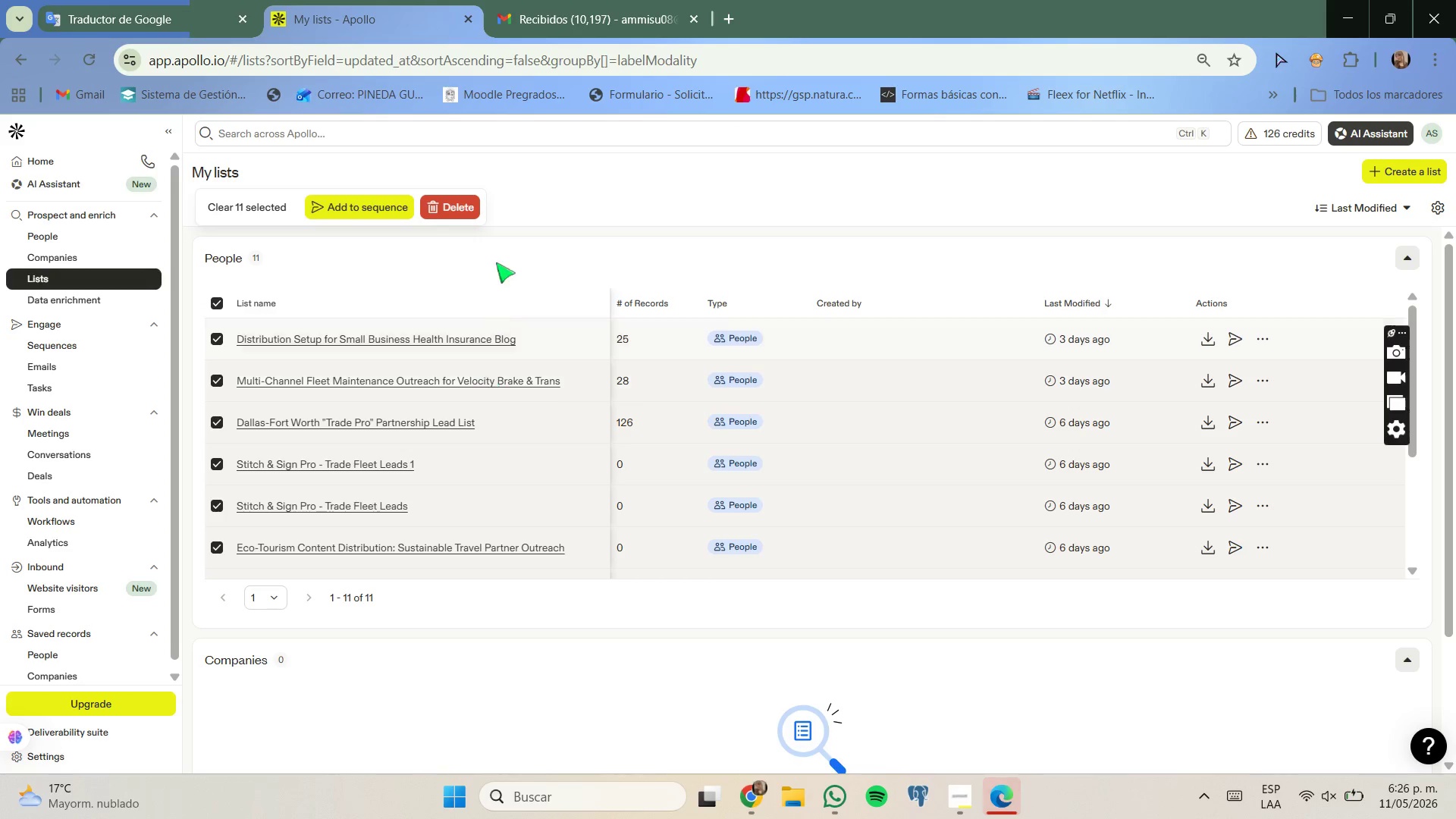 
left_click([450, 203])
 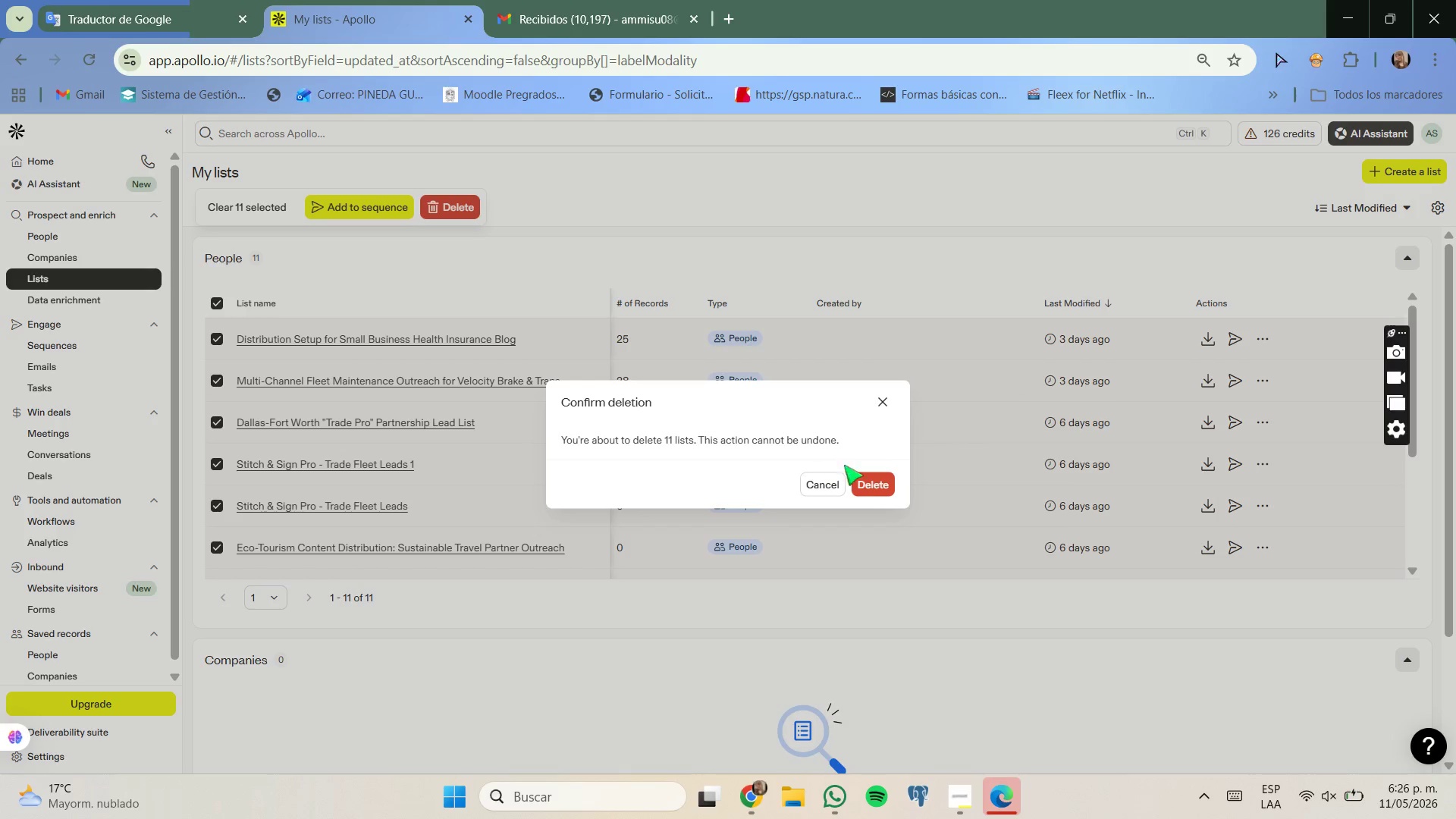 
left_click([868, 479])
 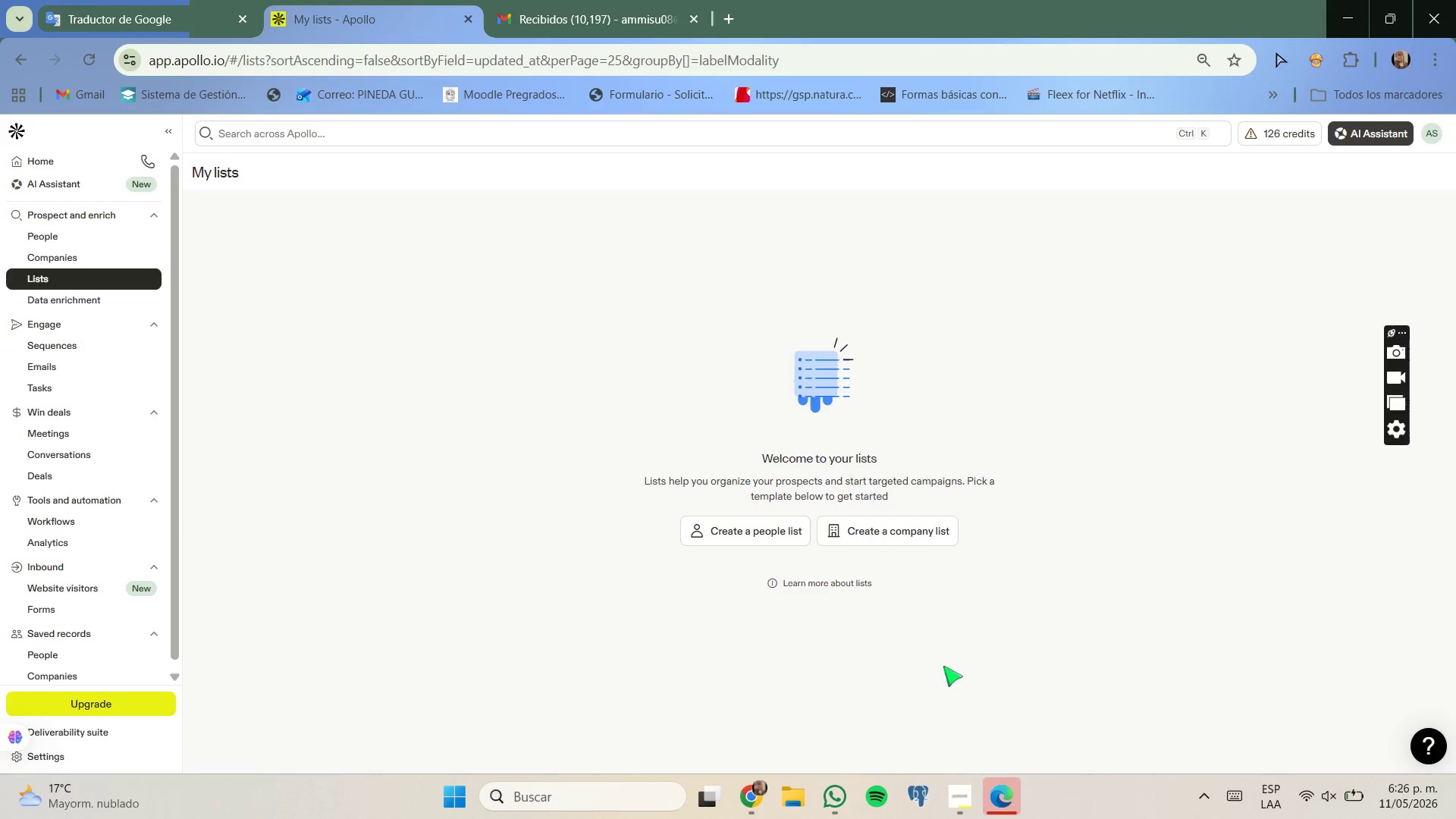 
wait(7.06)
 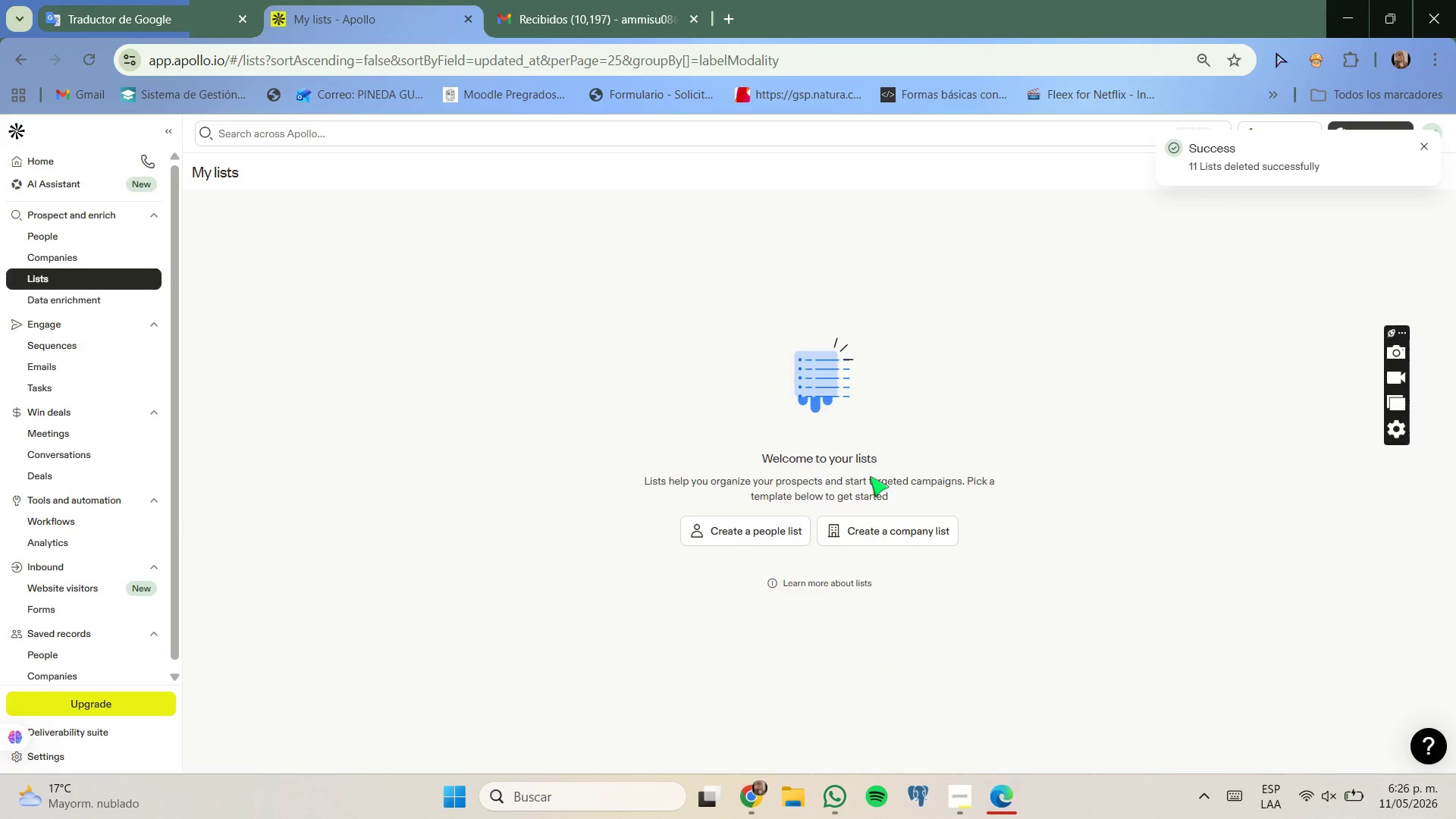 
scroll: coordinate [757, 340], scroll_direction: down, amount: 3.0
 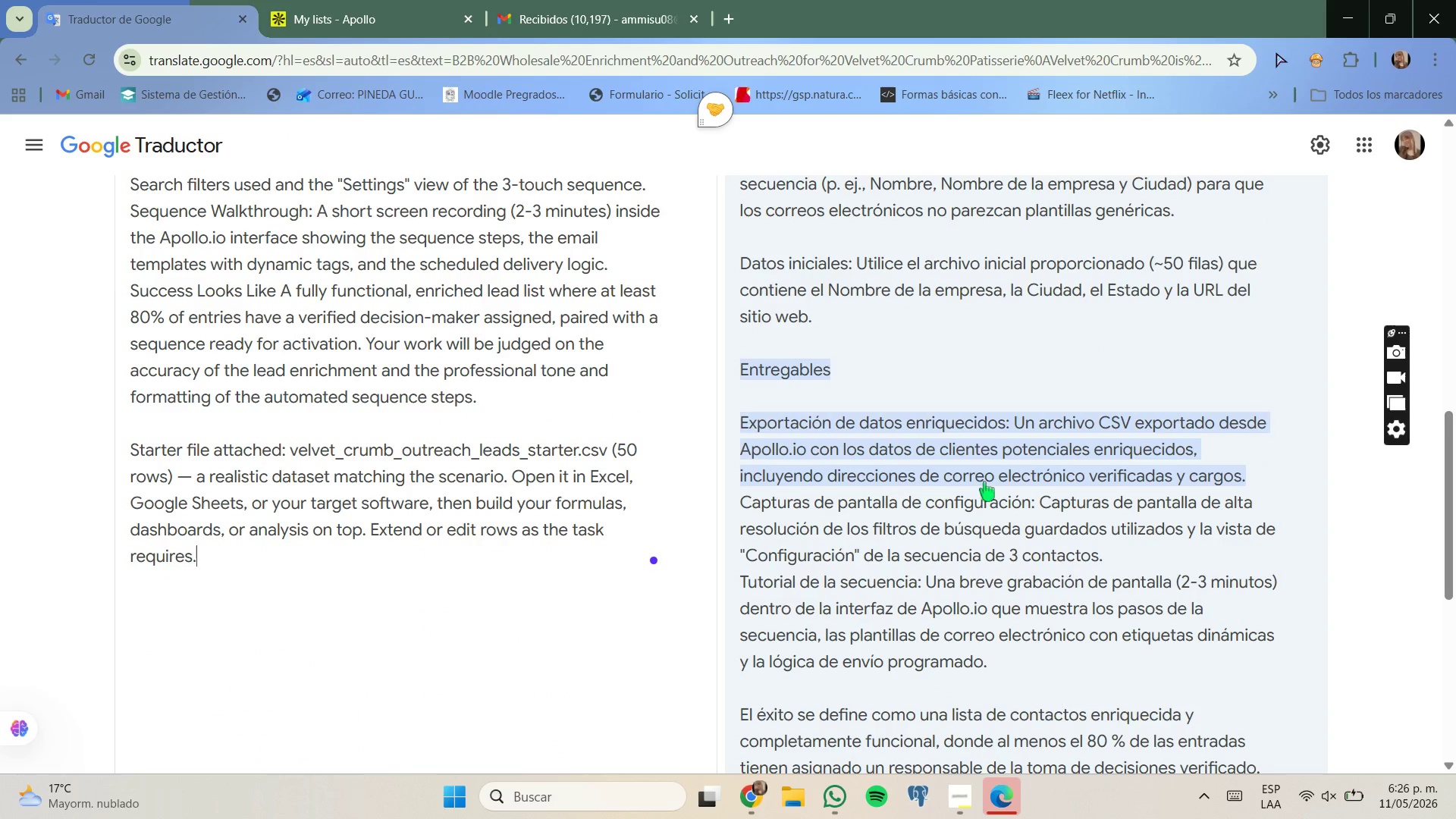 
scroll: coordinate [816, 411], scroll_direction: up, amount: 1.0
 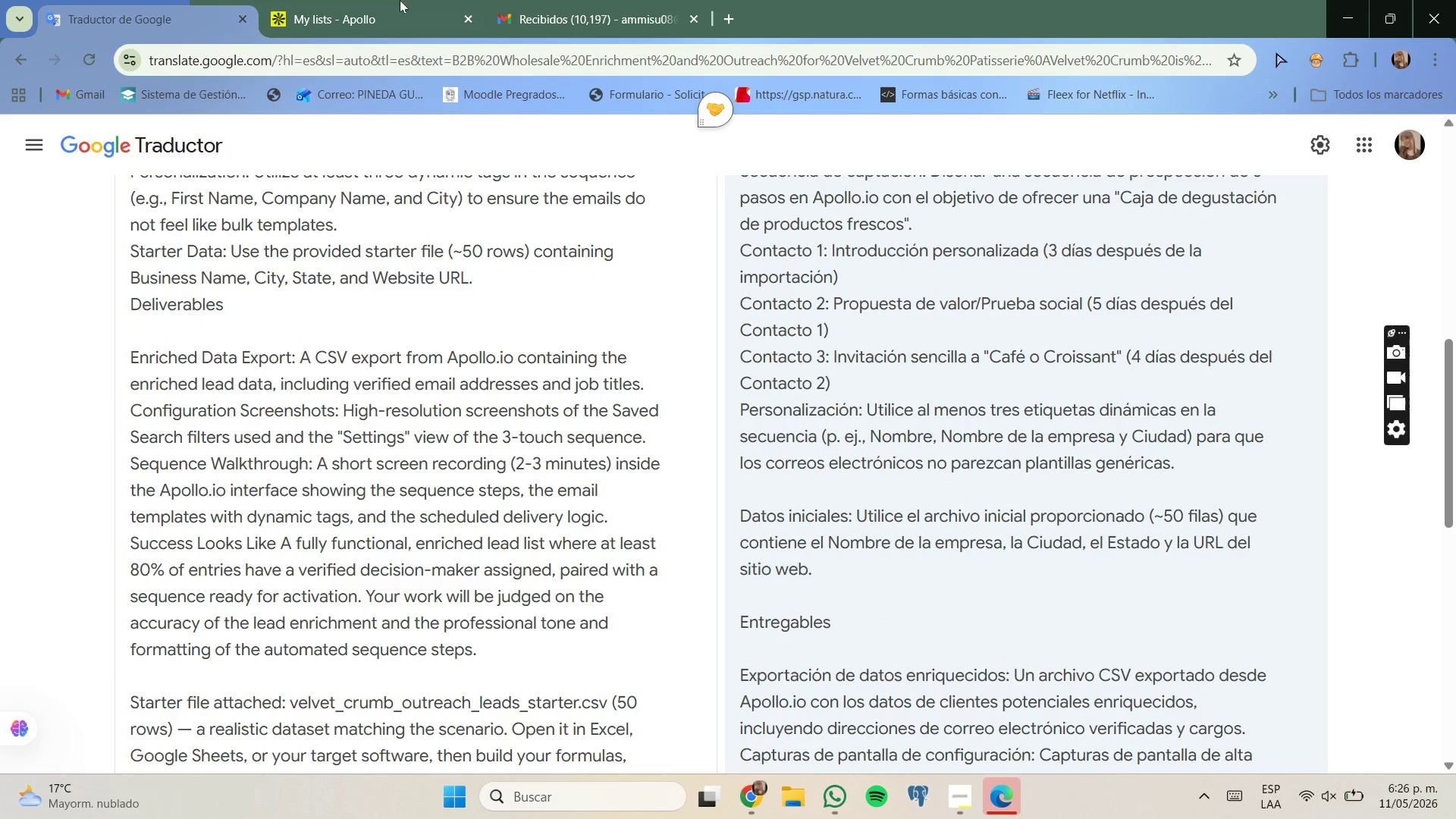 
left_click([401, 0])
 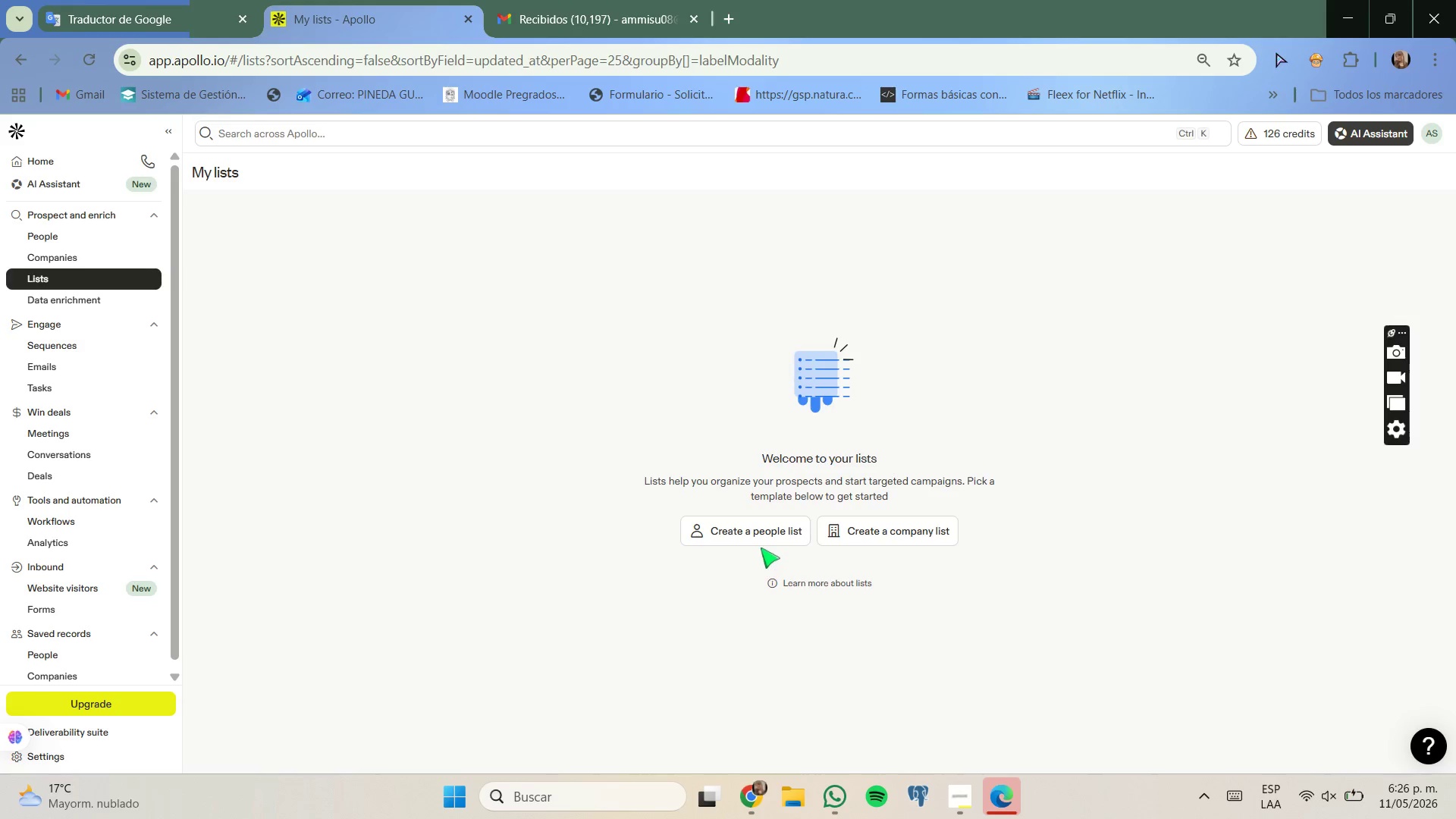 
left_click([761, 538])
 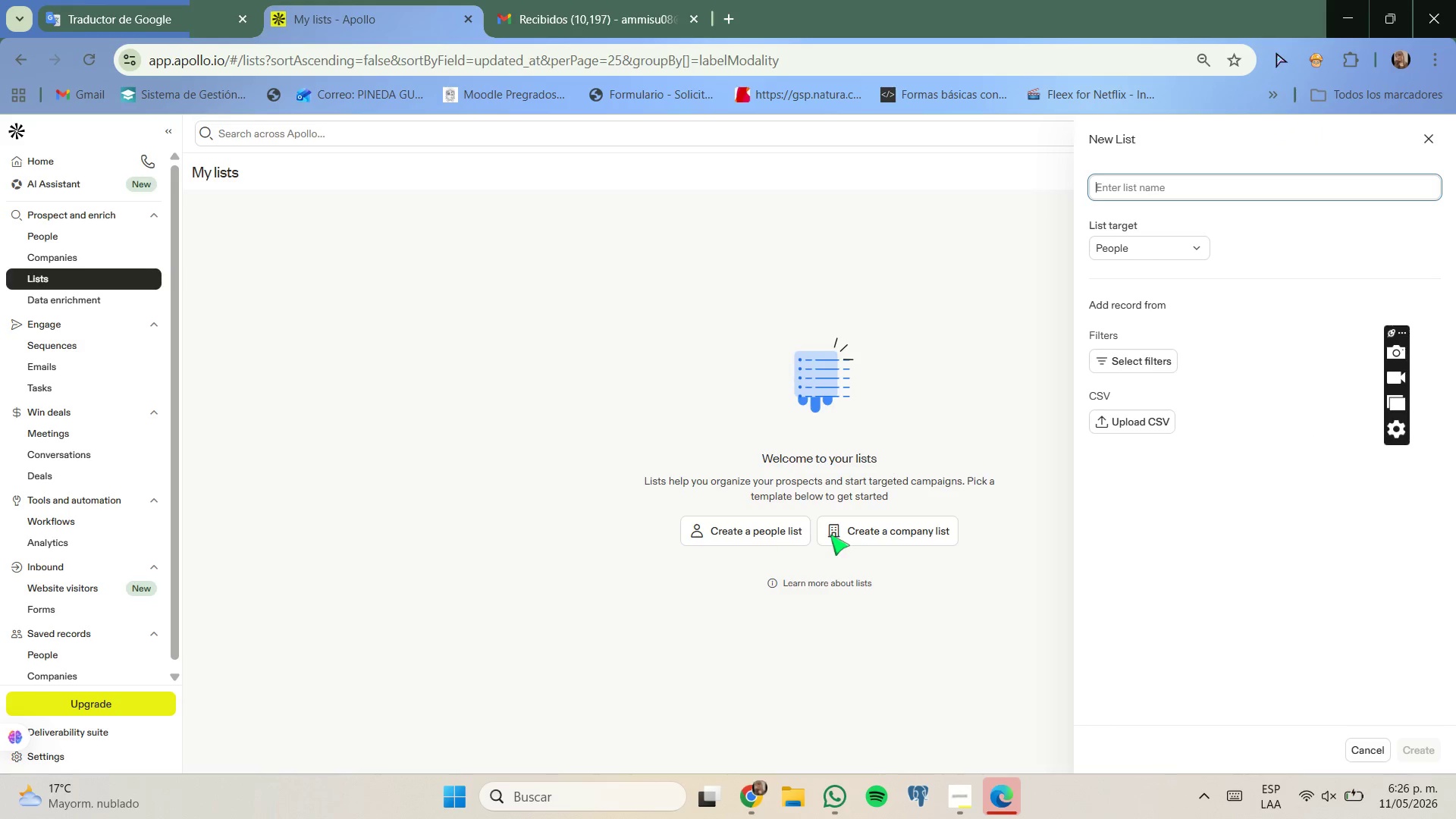 
type(Velvet Crumb - Cfes)
key(Backspace)
key(Backspace)
key(Backspace)
type(afes)
 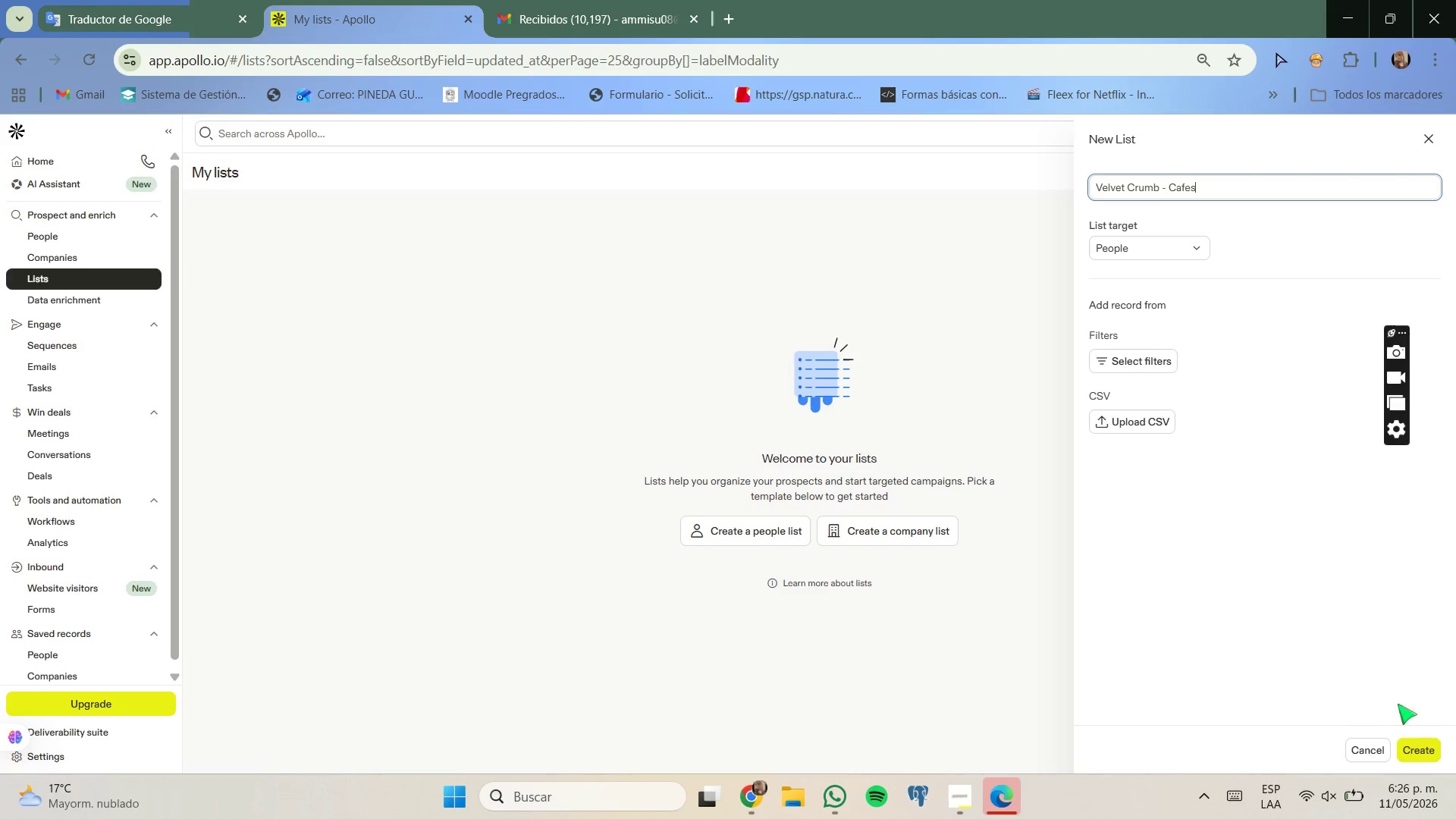 
left_click([1426, 737])
 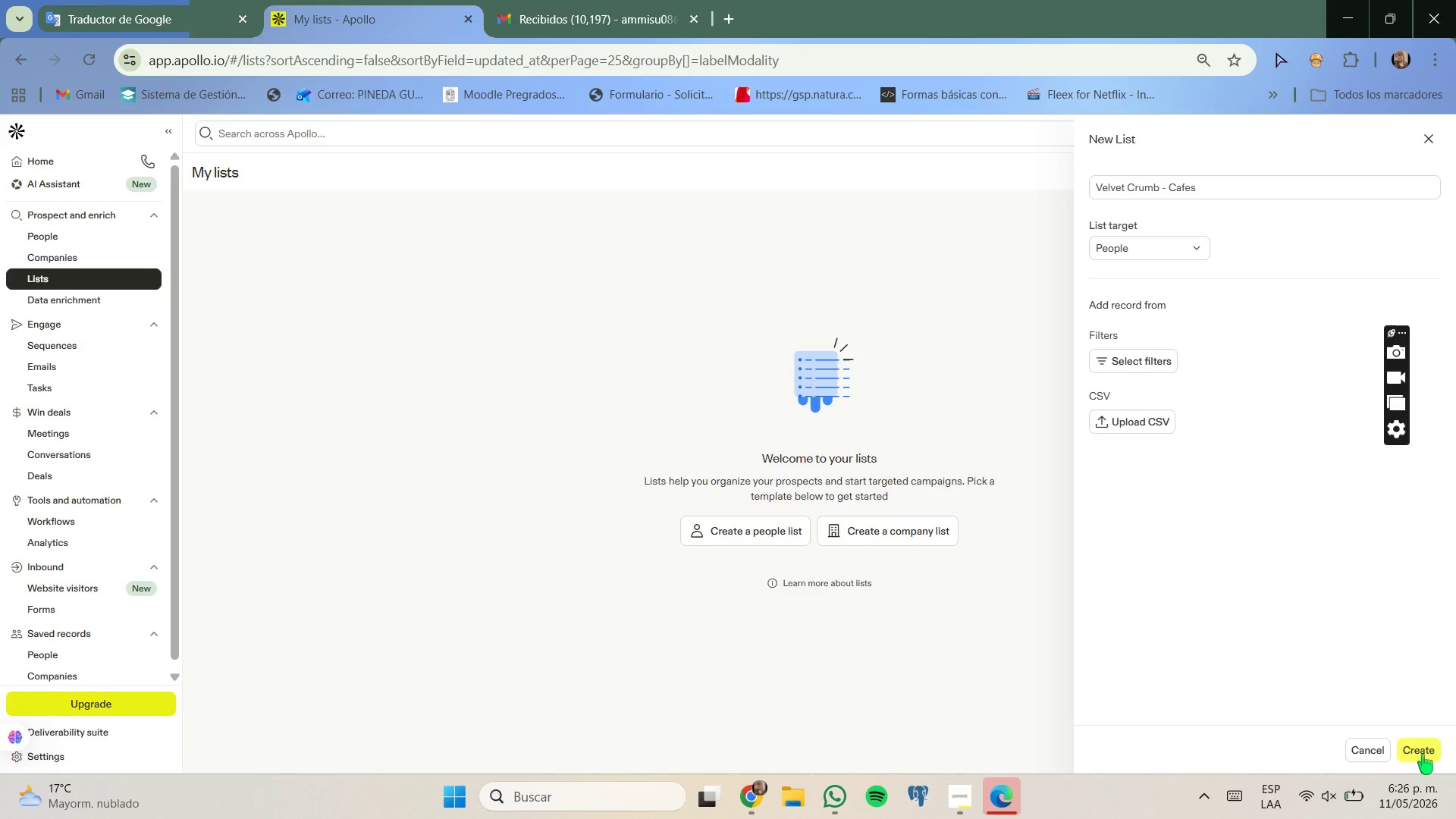 
left_click([1423, 755])
 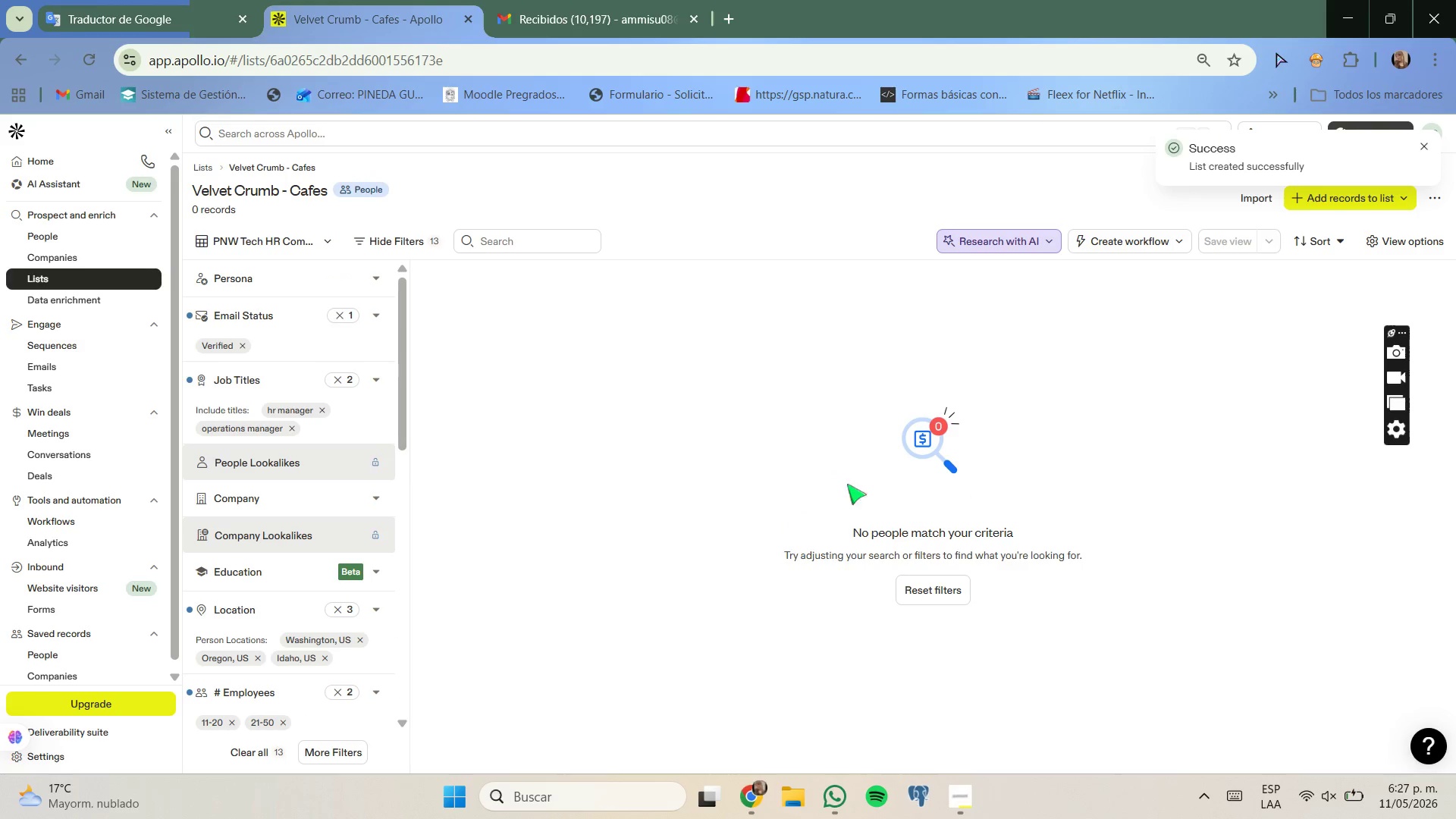 
wait(5.22)
 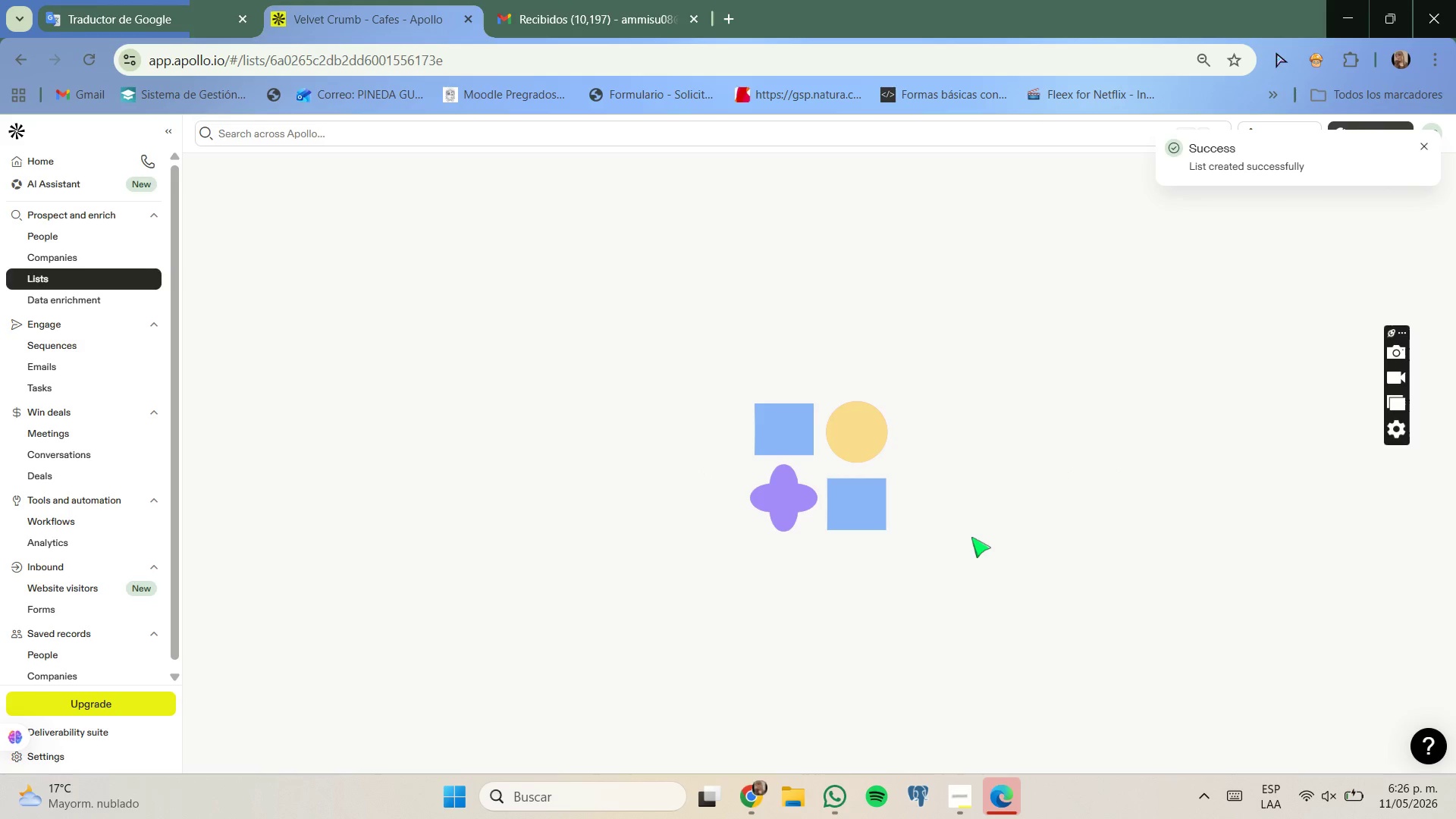 
left_click([108, 279])
 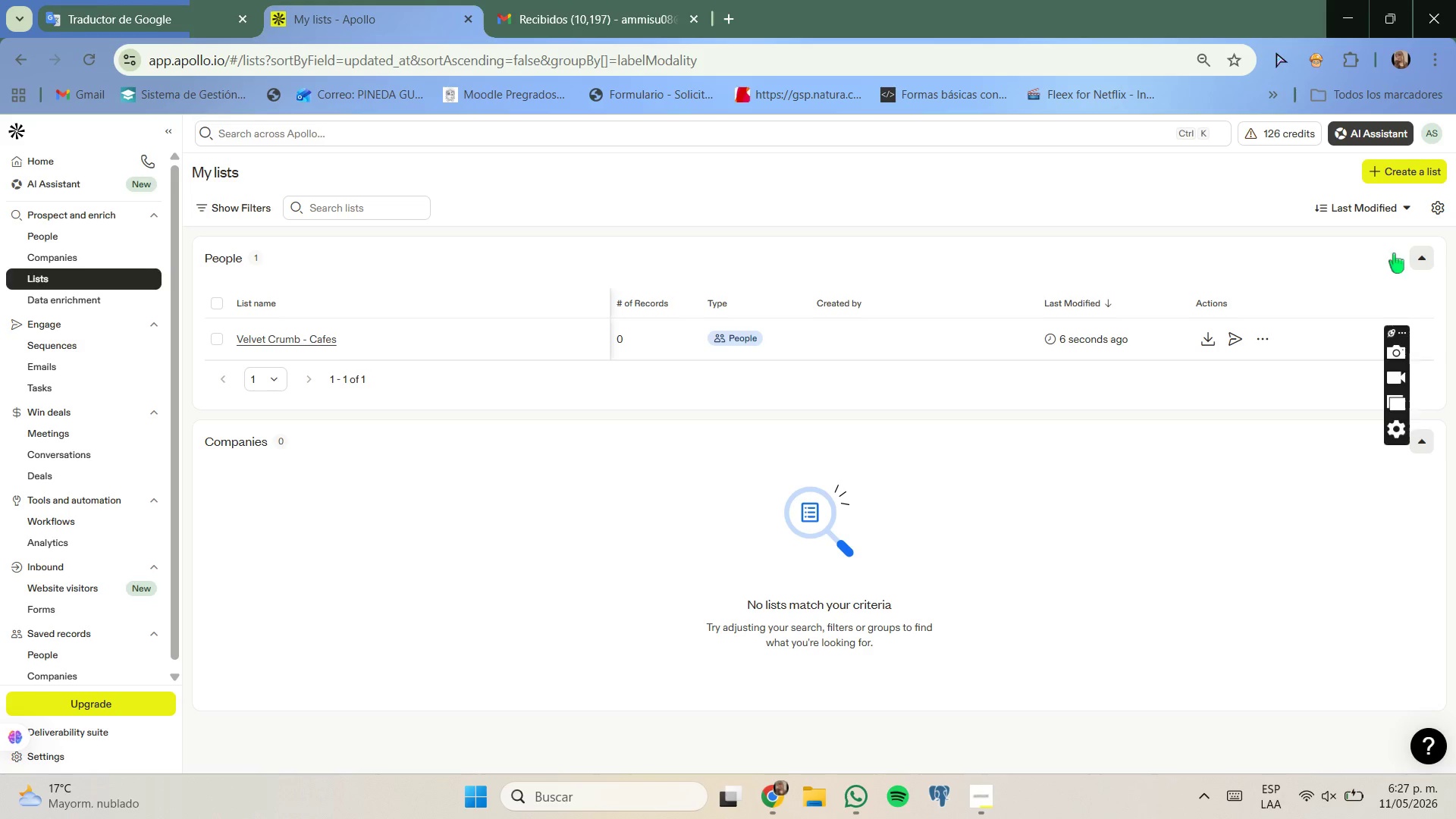 
wait(5.47)
 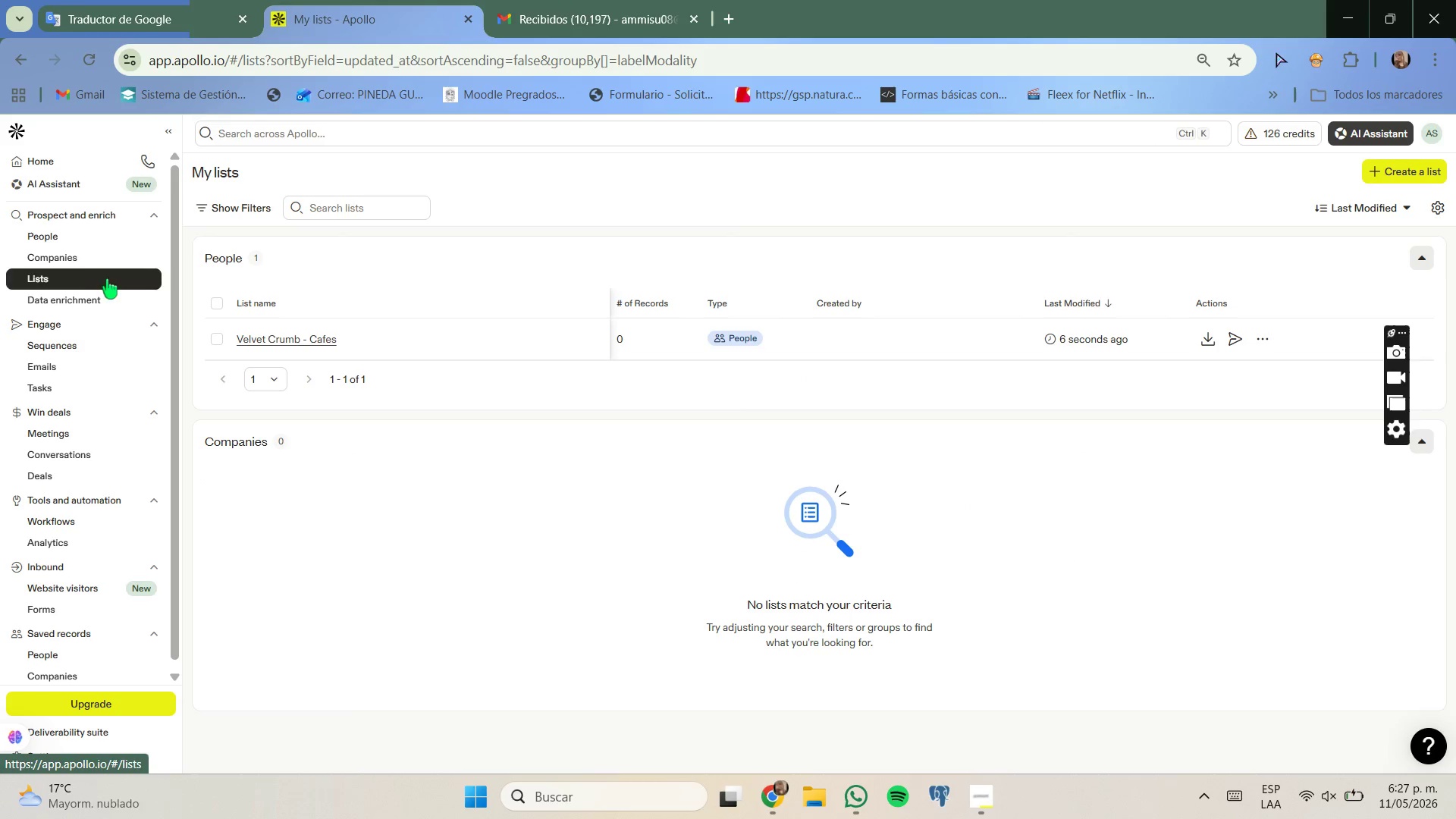 
left_click([1409, 177])
 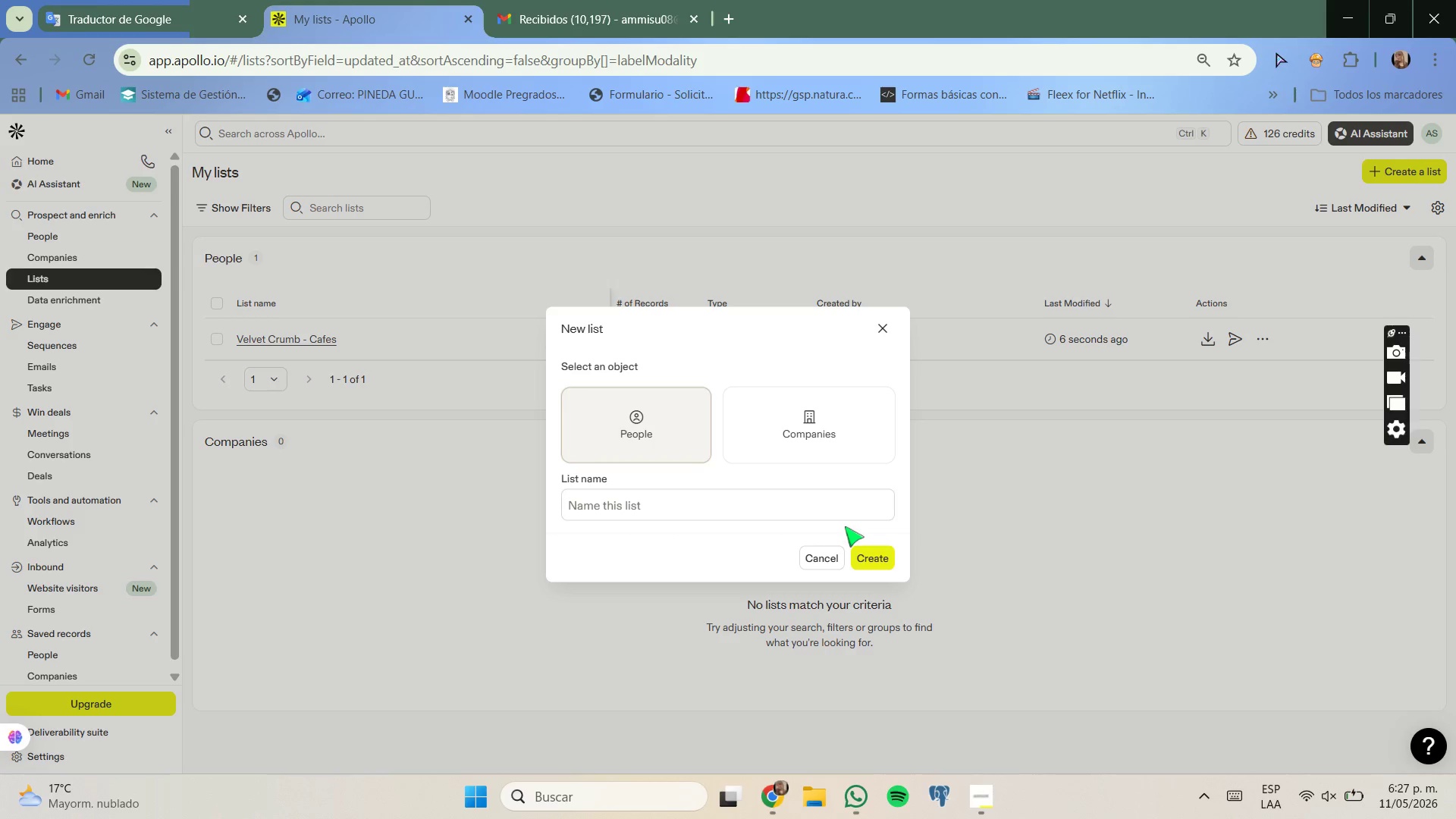 
left_click([833, 507])
 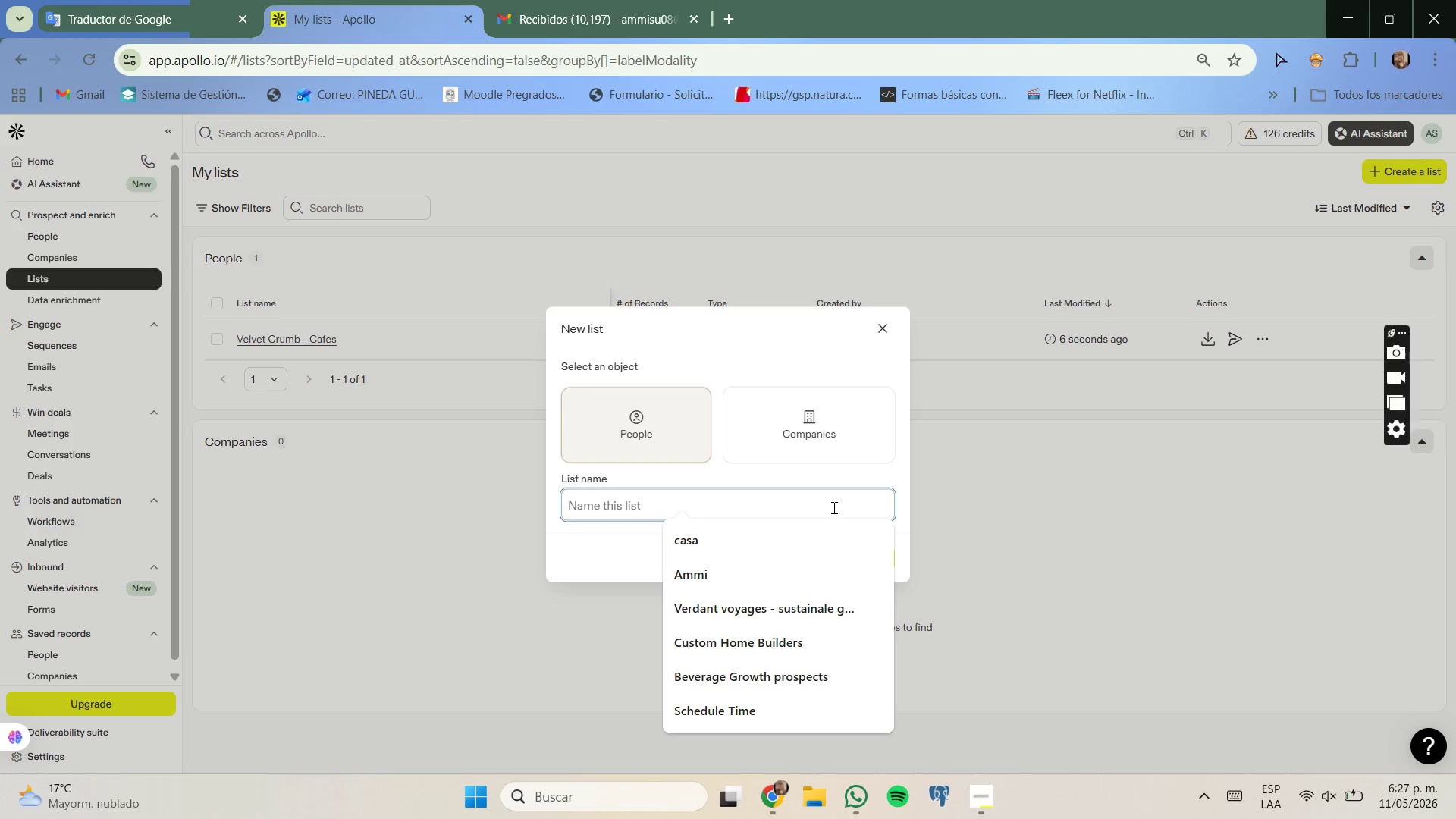 
type(Velvet Crumb - Hoy)
key(Backspace)
type(tels)
 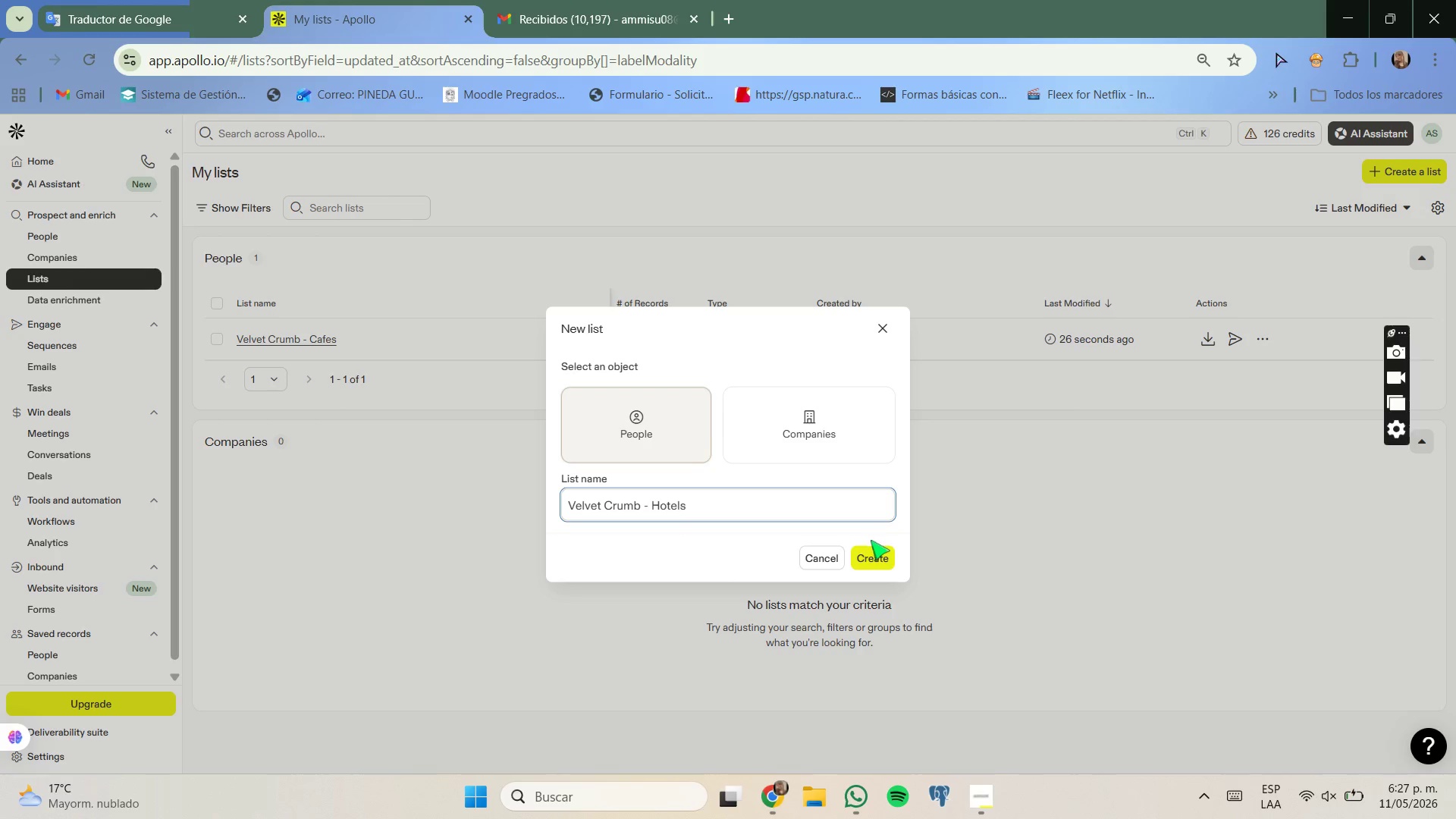 
left_click([883, 557])
 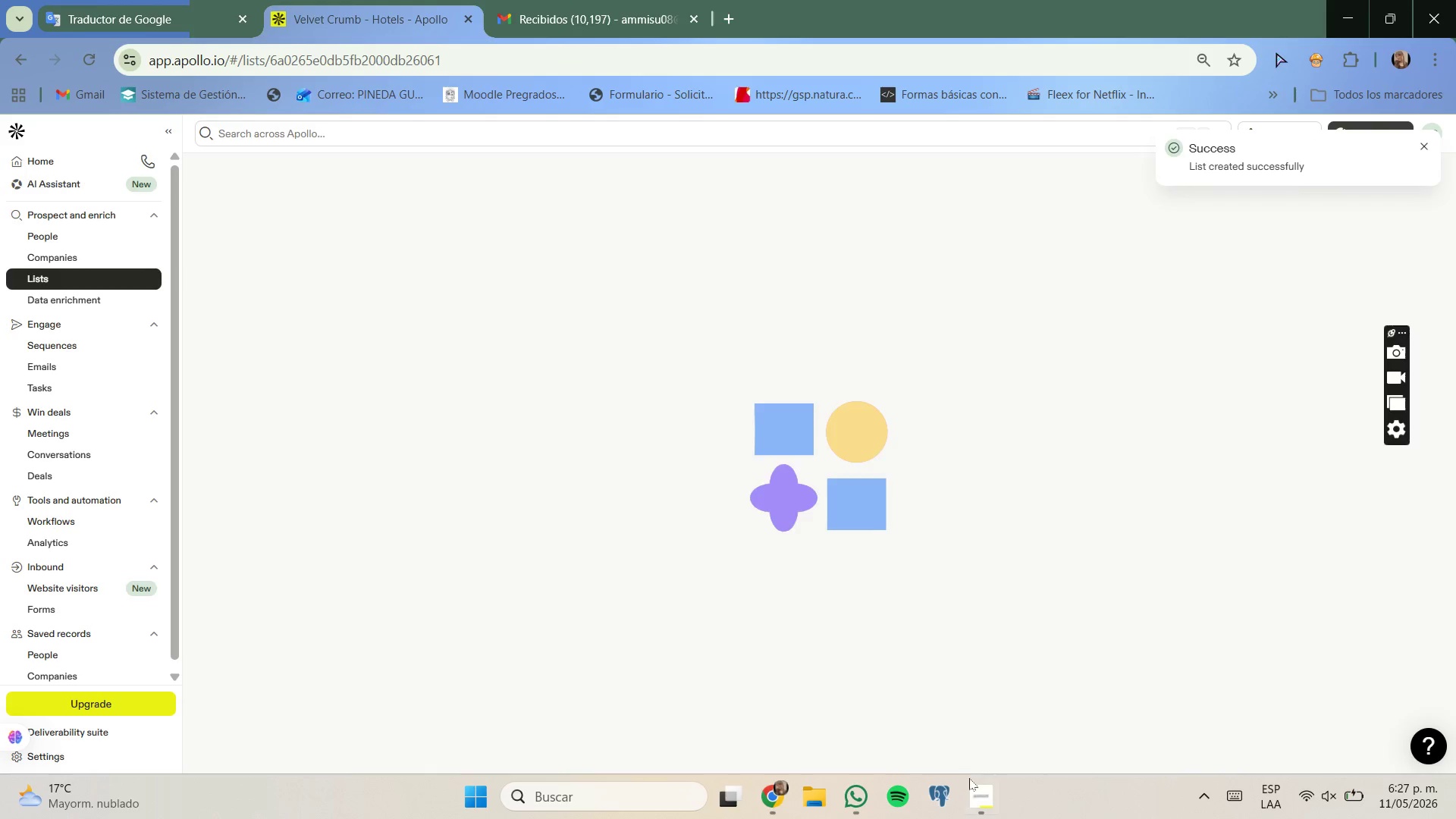 
left_click([974, 782])